 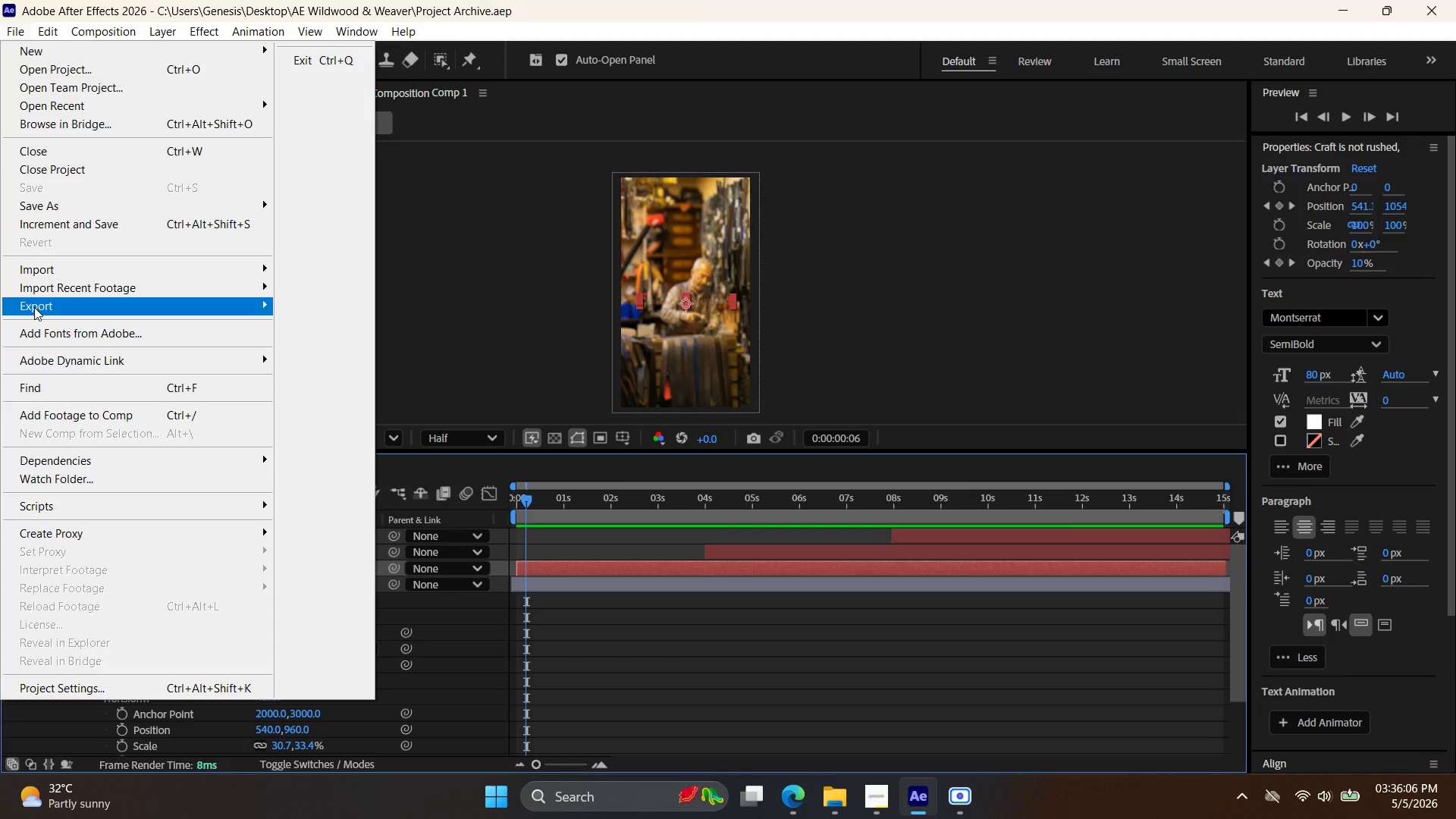 
left_click([425, 328])
 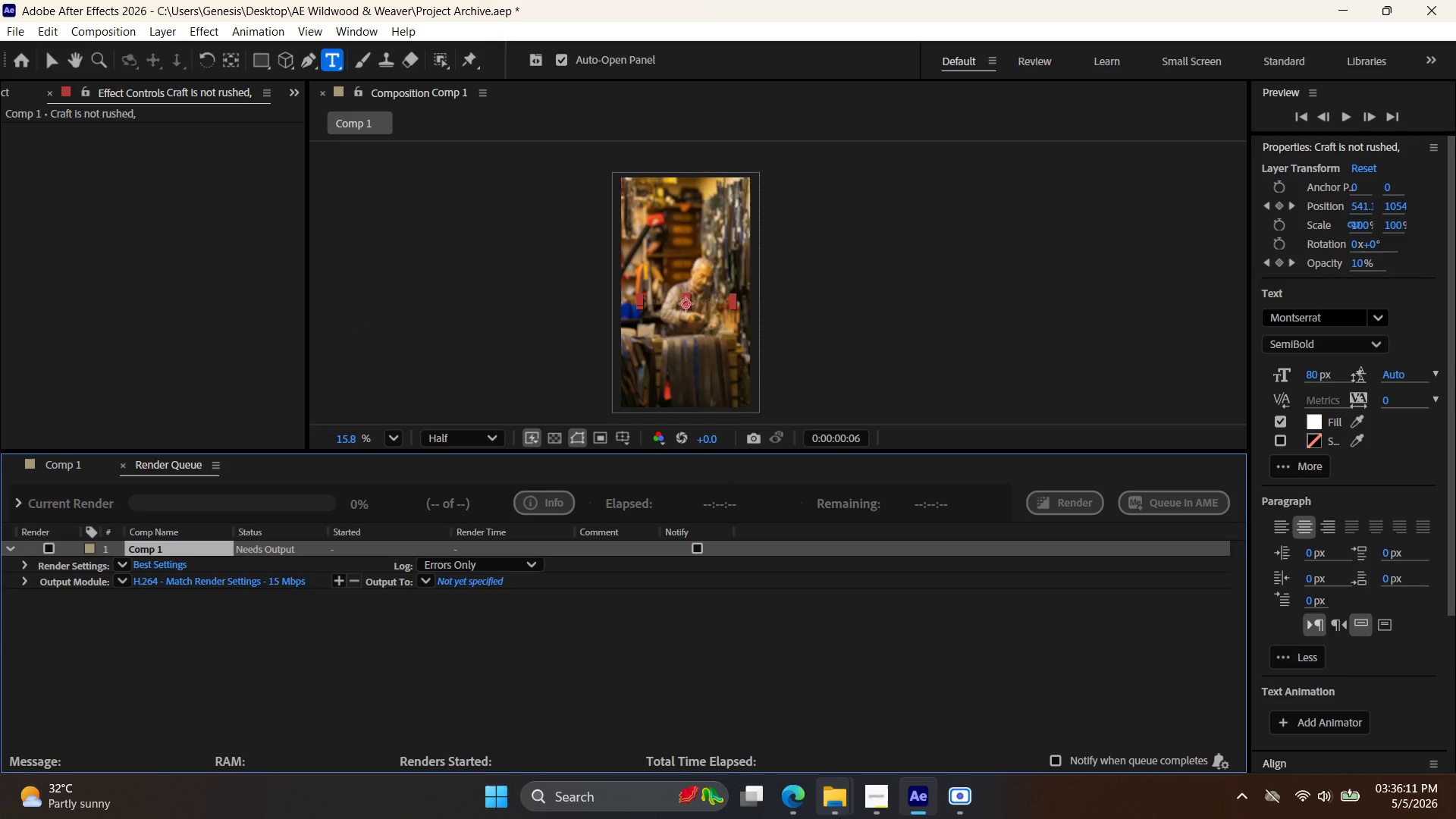 
left_click([909, 798])
 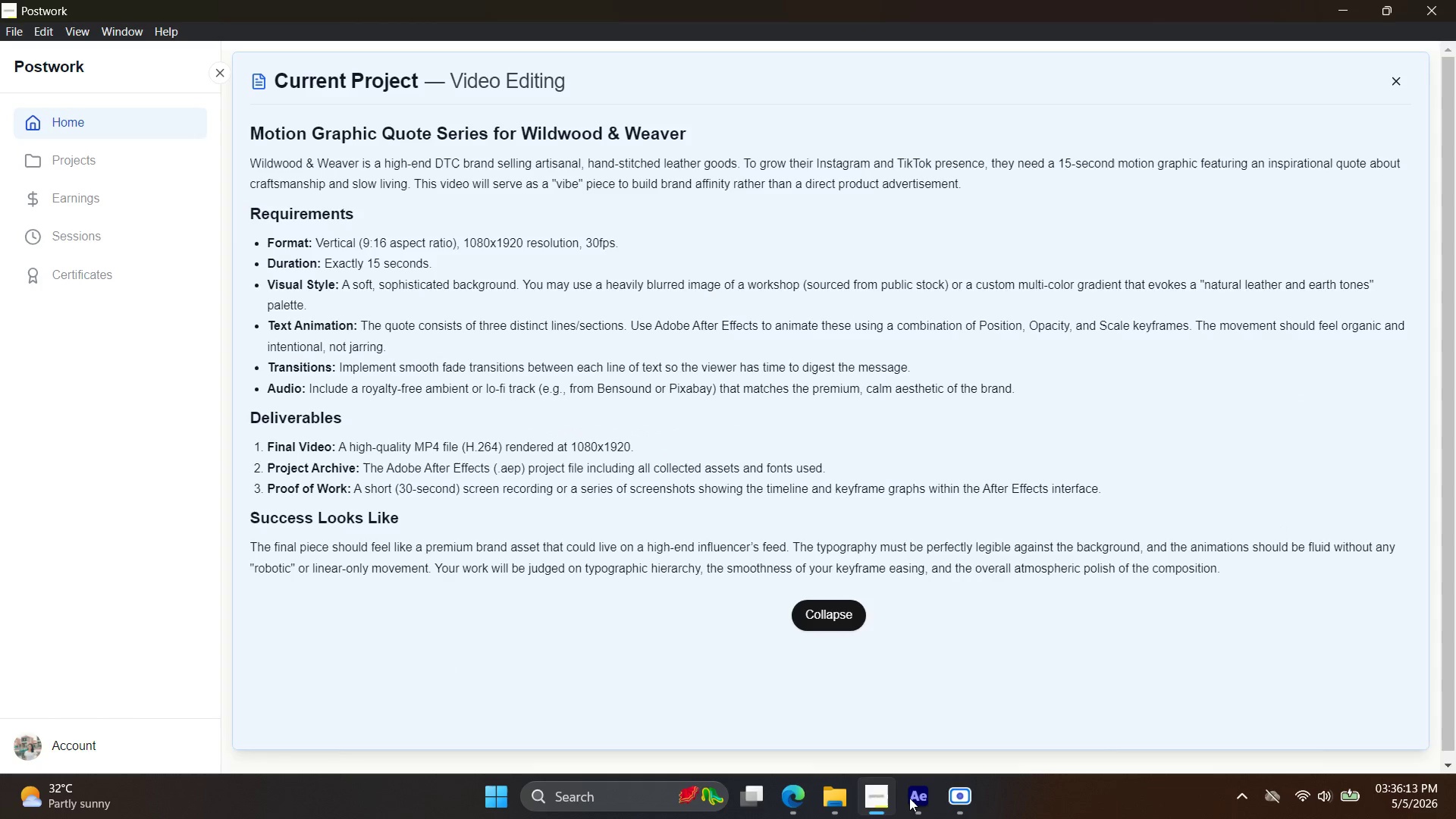 
left_click([914, 799])
 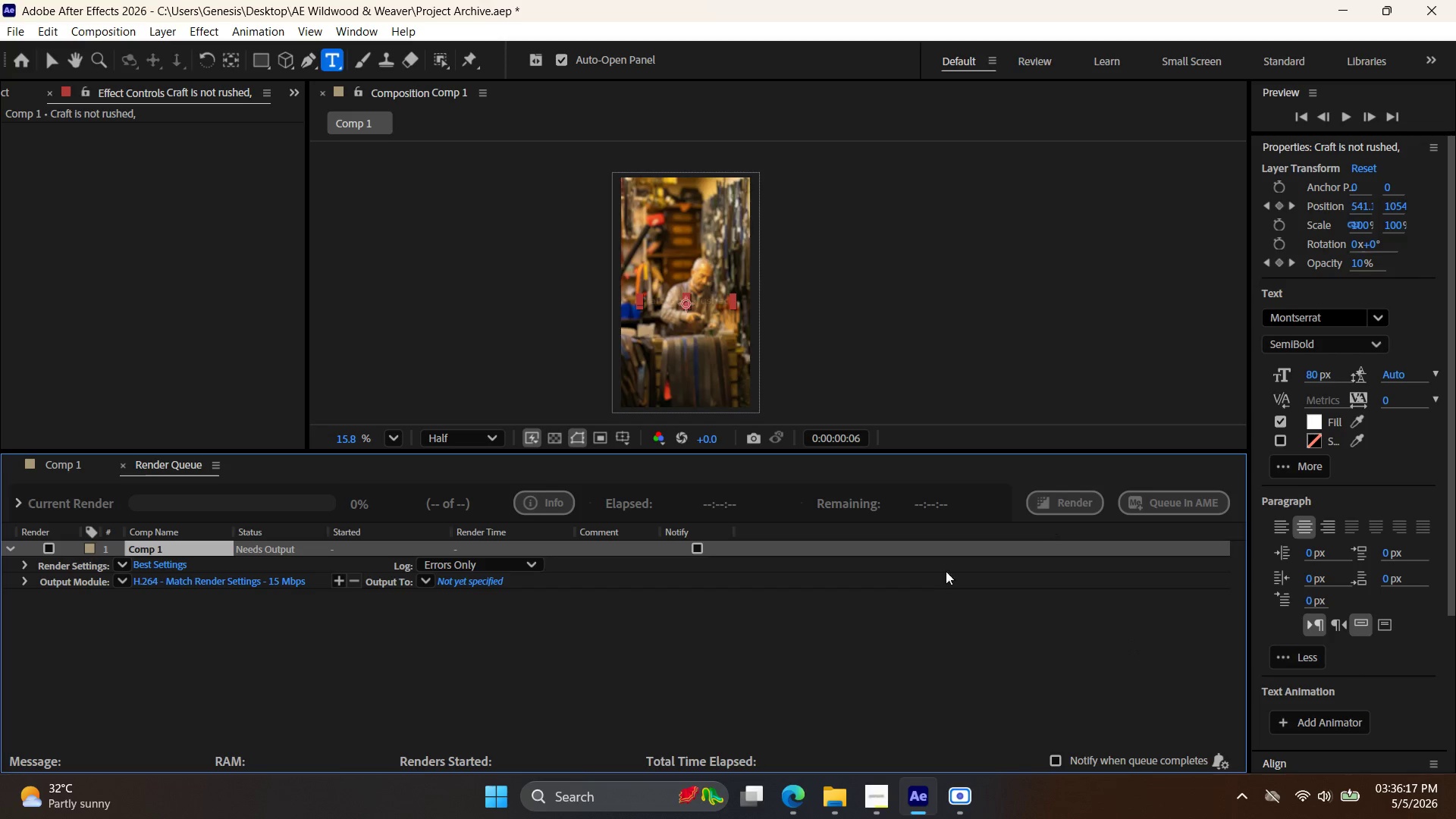 
wait(5.49)
 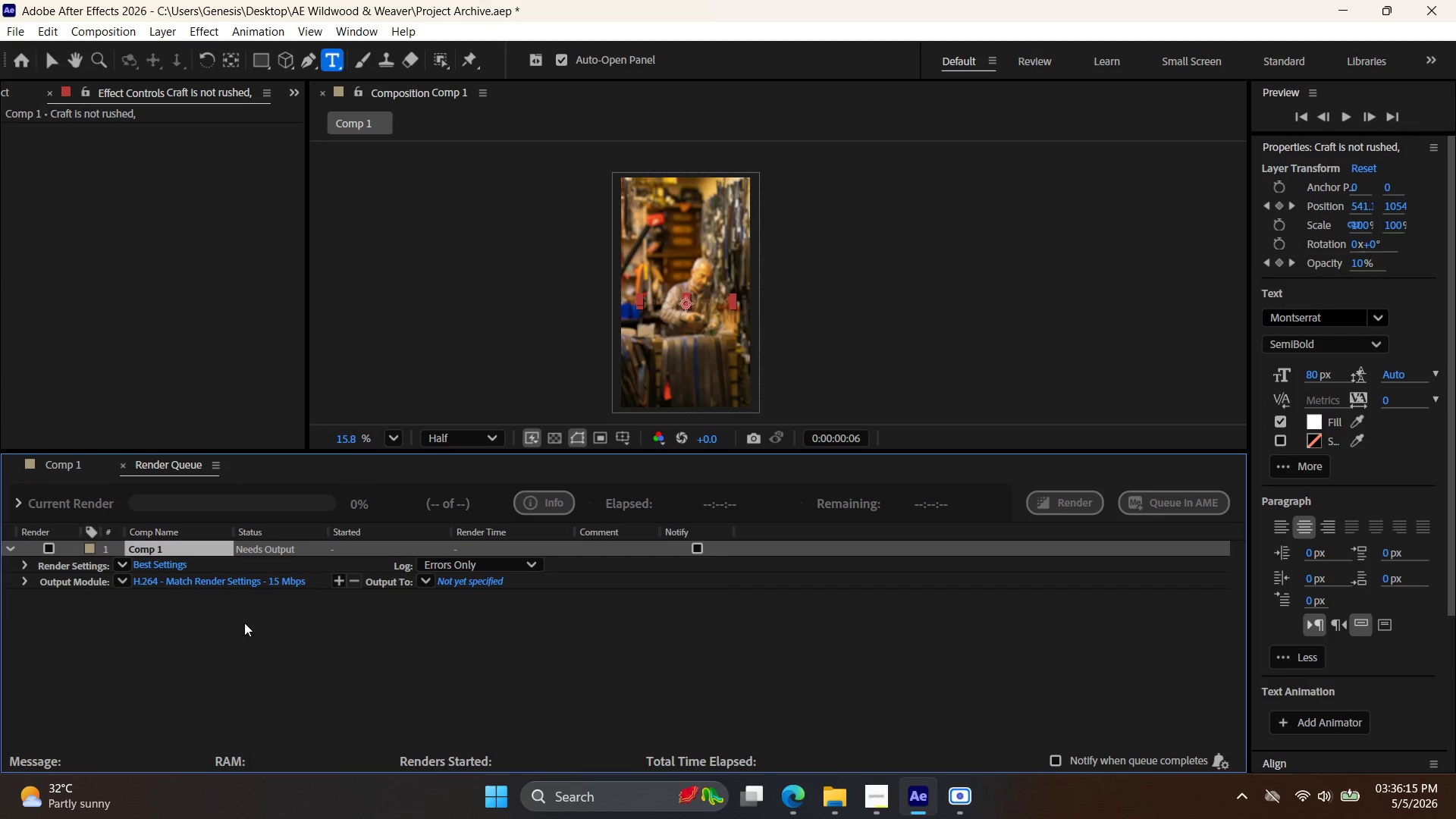 
left_click([472, 580])
 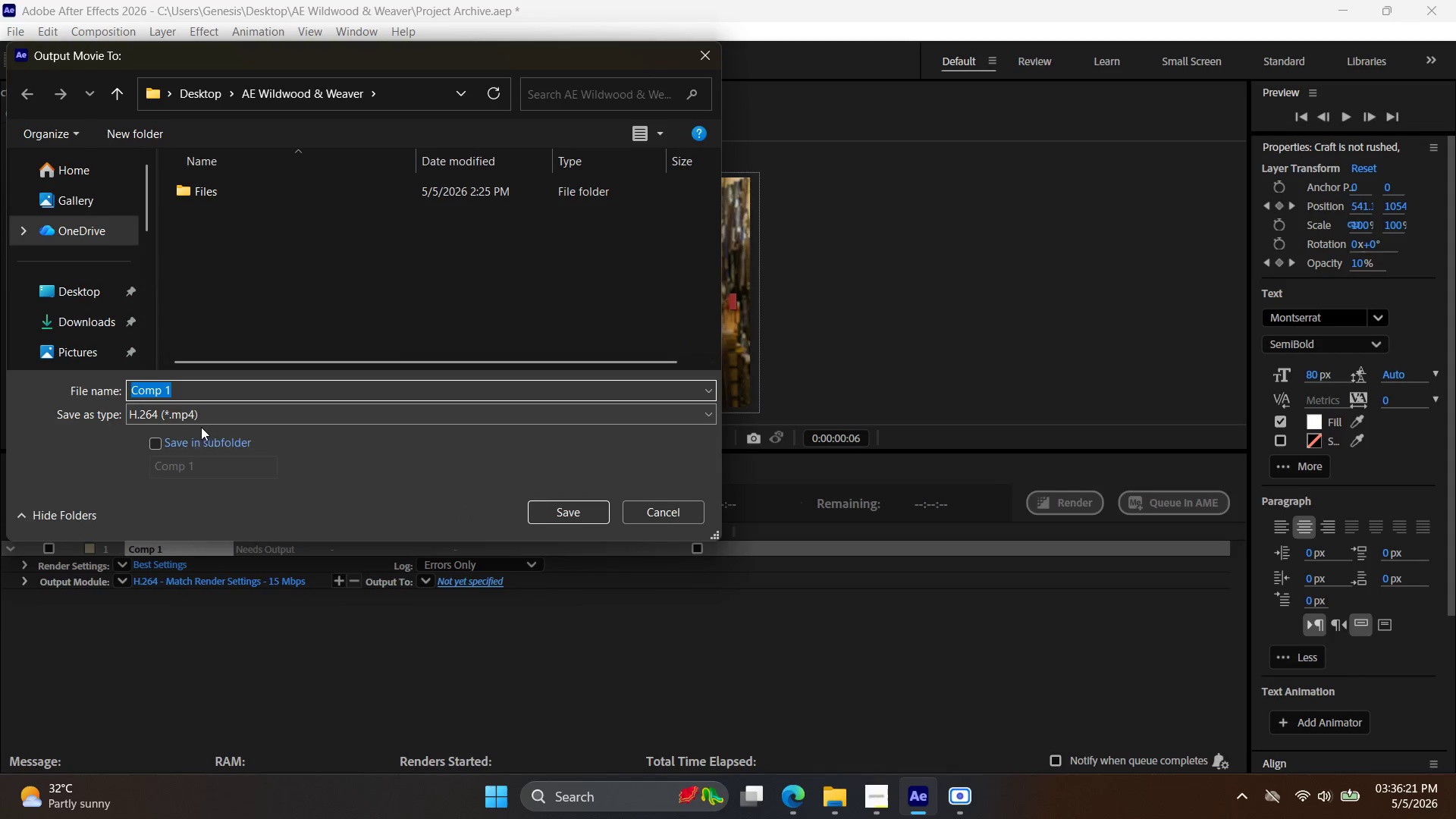 
left_click([867, 800])